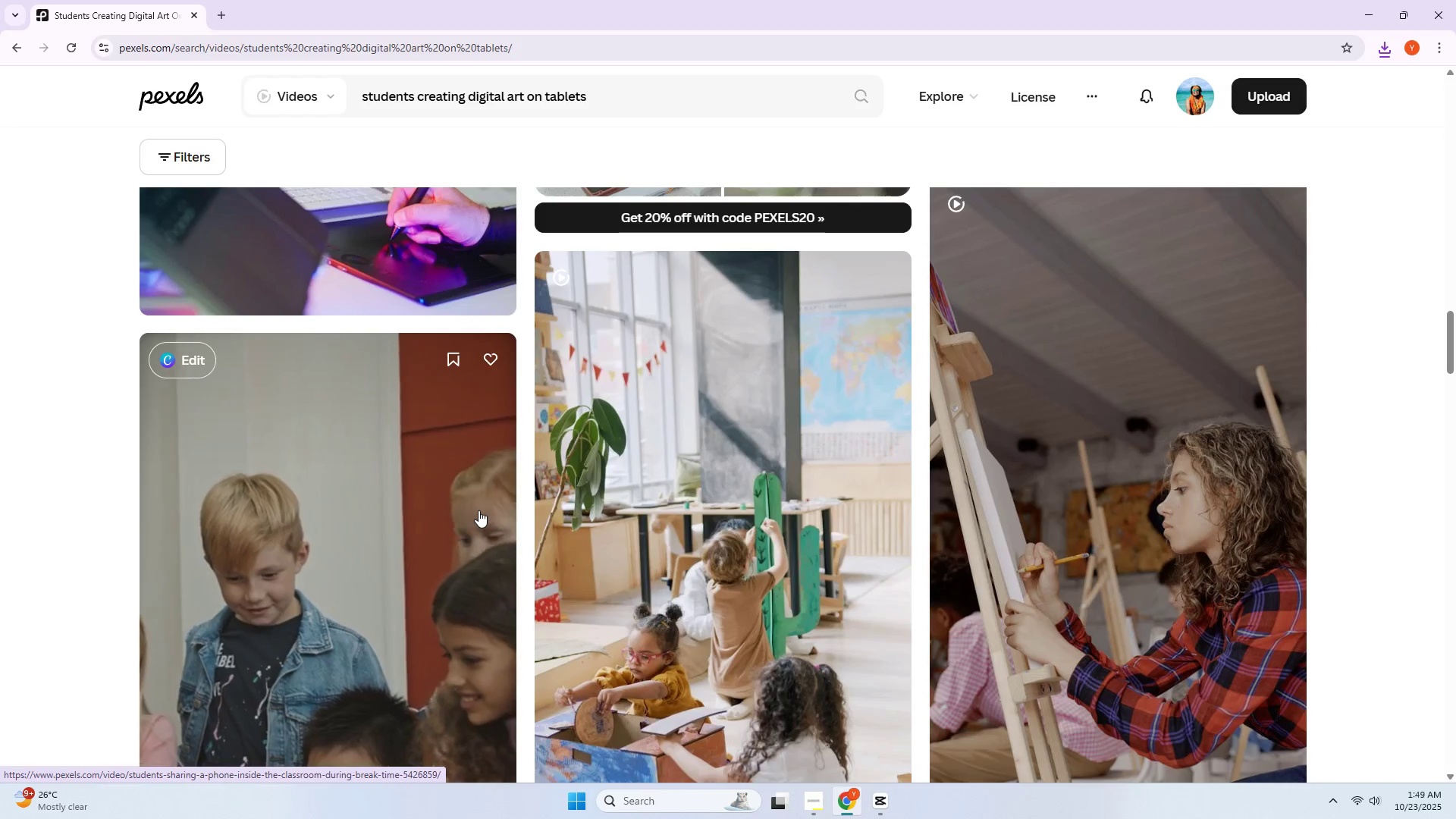 
wait(9.42)
 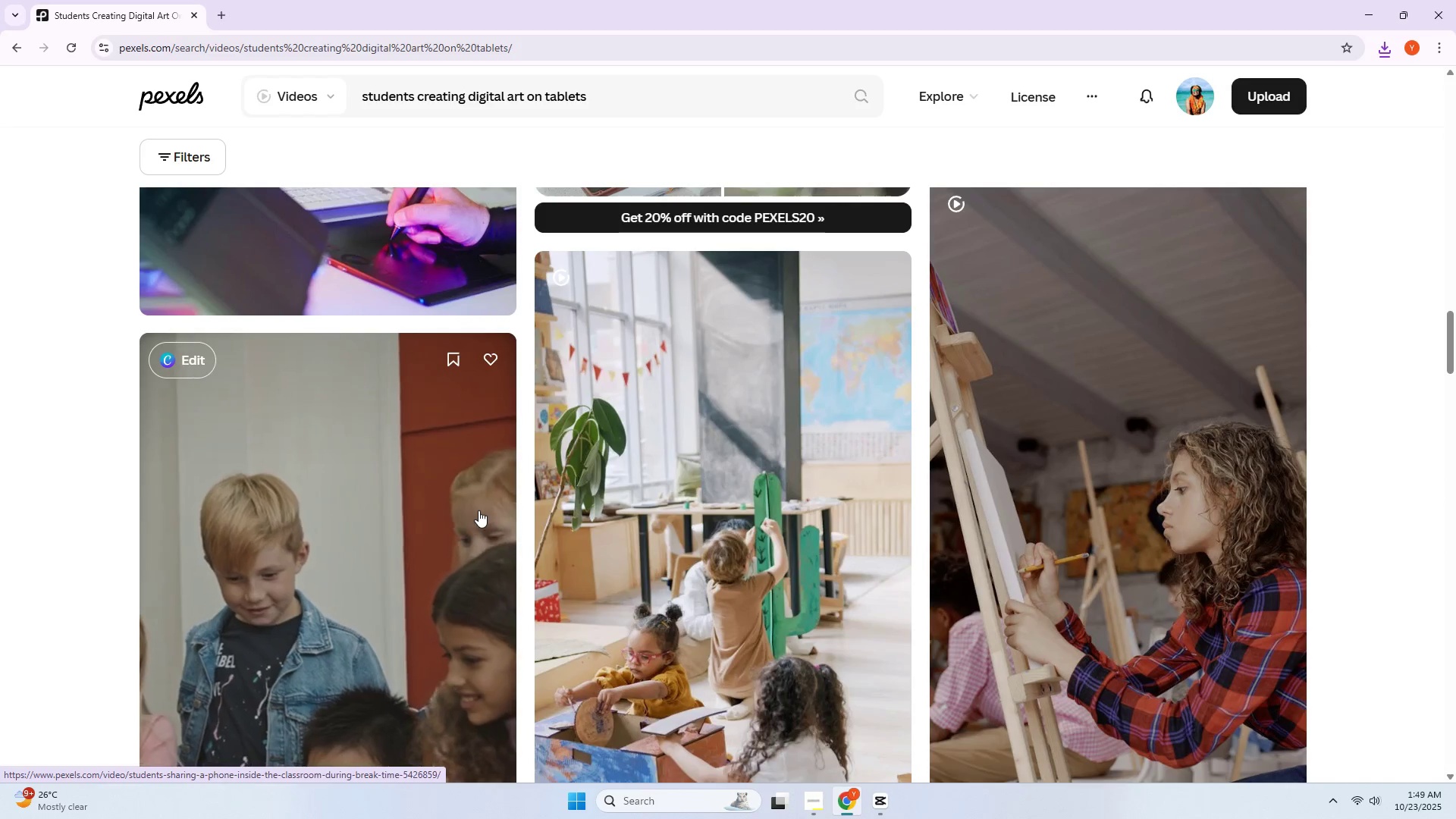 
scroll: coordinate [567, 463], scroll_direction: up, amount: 3.0
 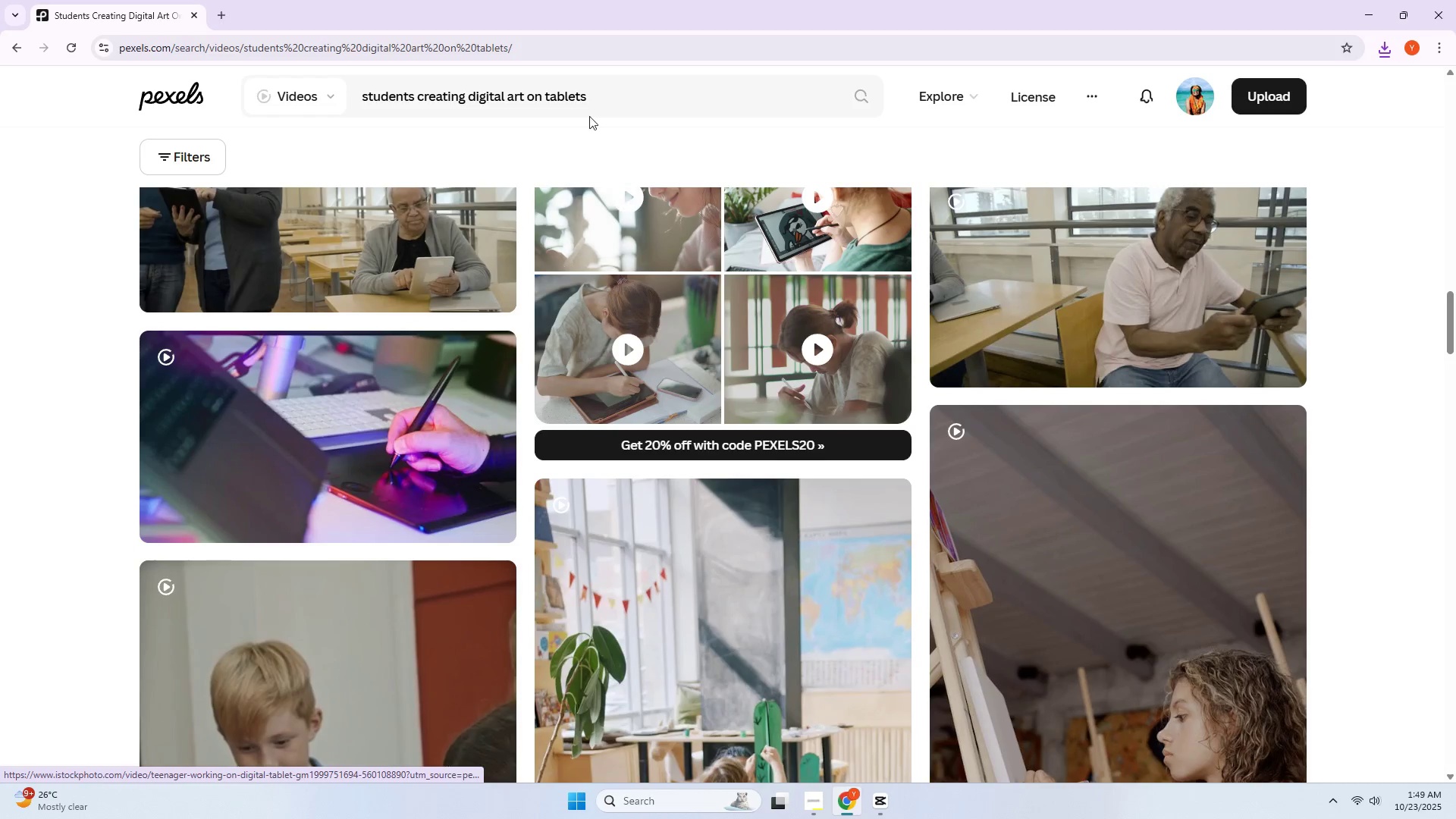 
left_click_drag(start_coordinate=[599, 93], to_coordinate=[354, 125])
 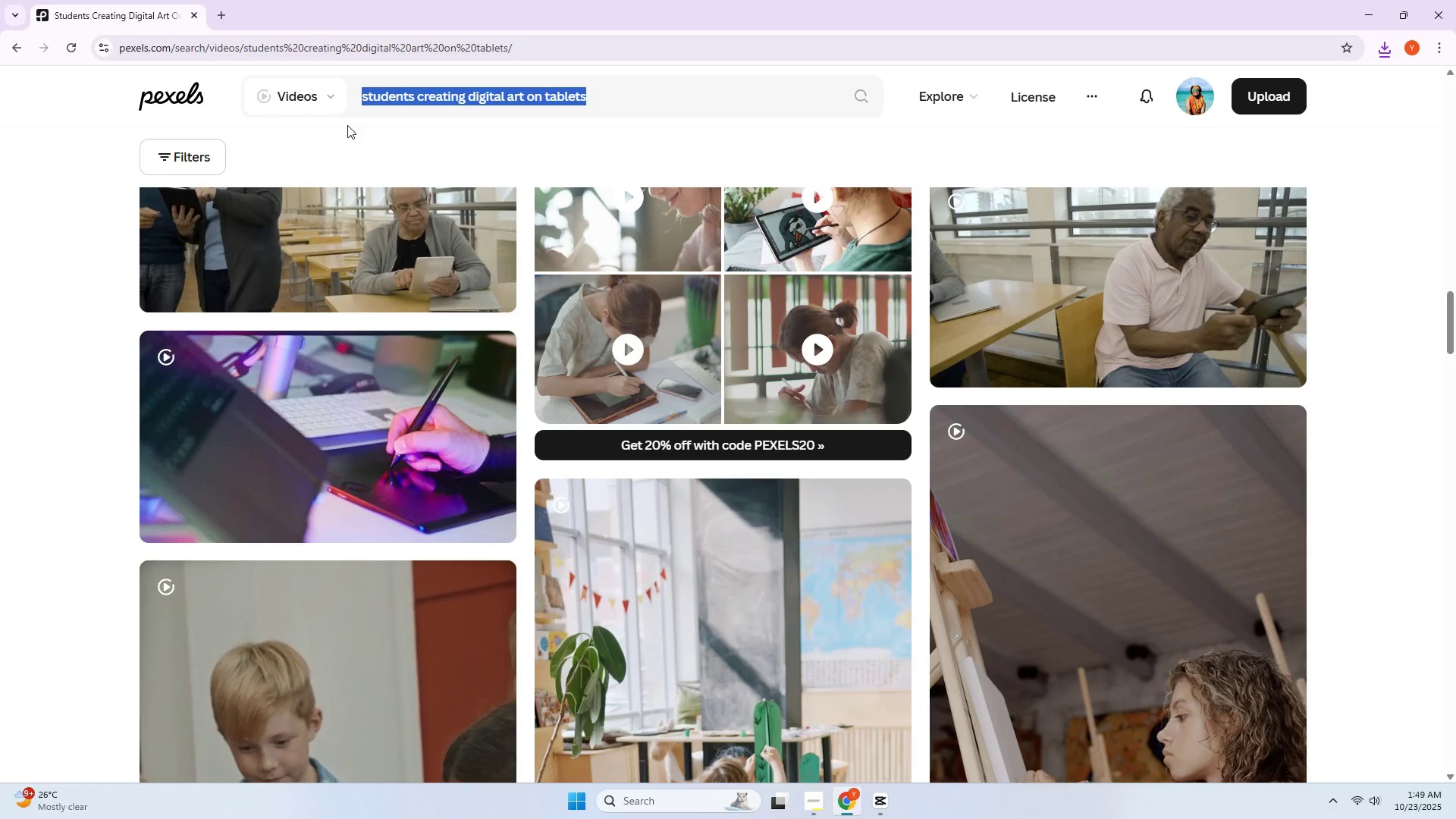 
left_click([544, 108])
 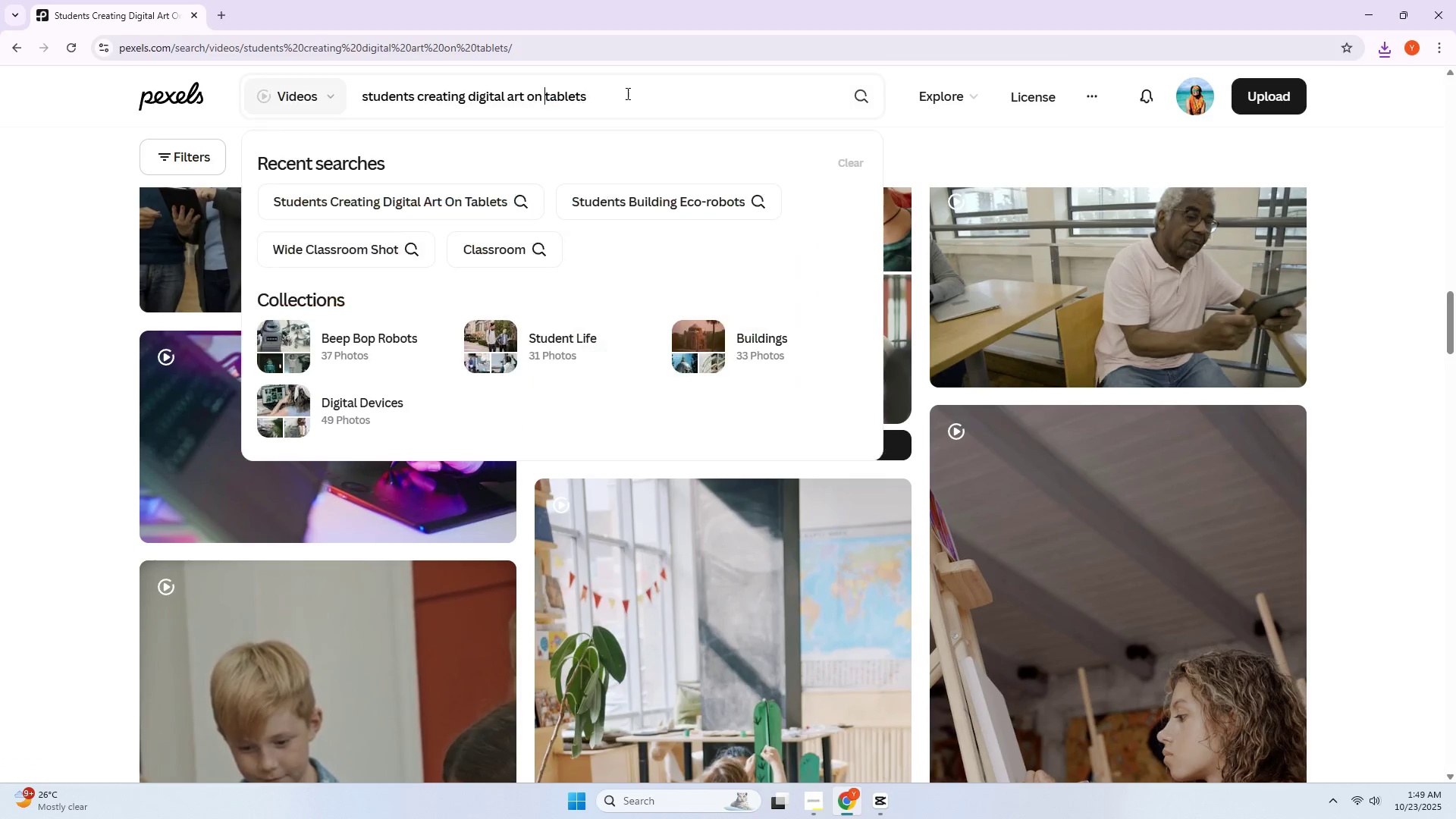 
left_click_drag(start_coordinate=[629, 93], to_coordinate=[419, 119])
 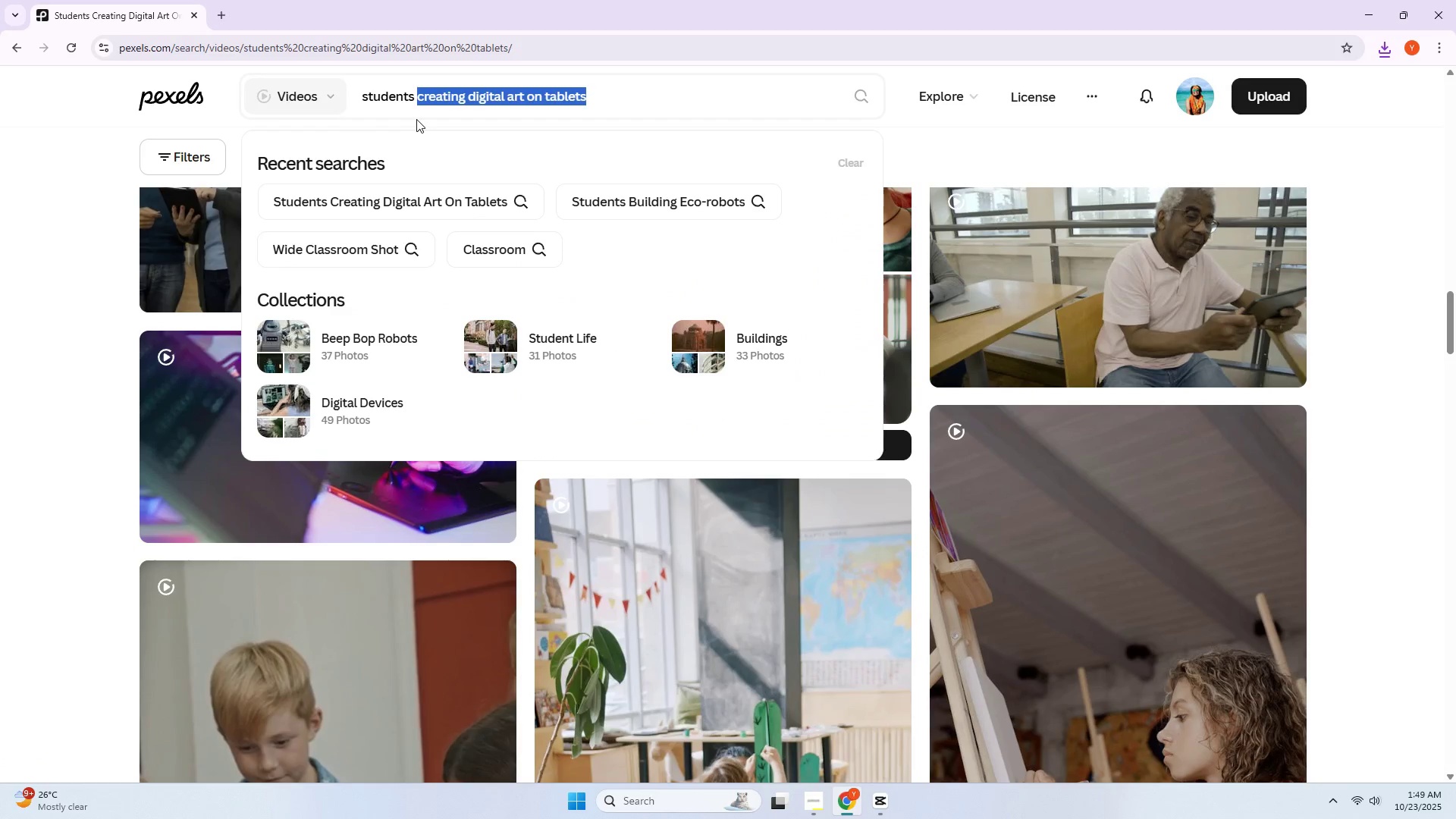 
key(Backspace)
 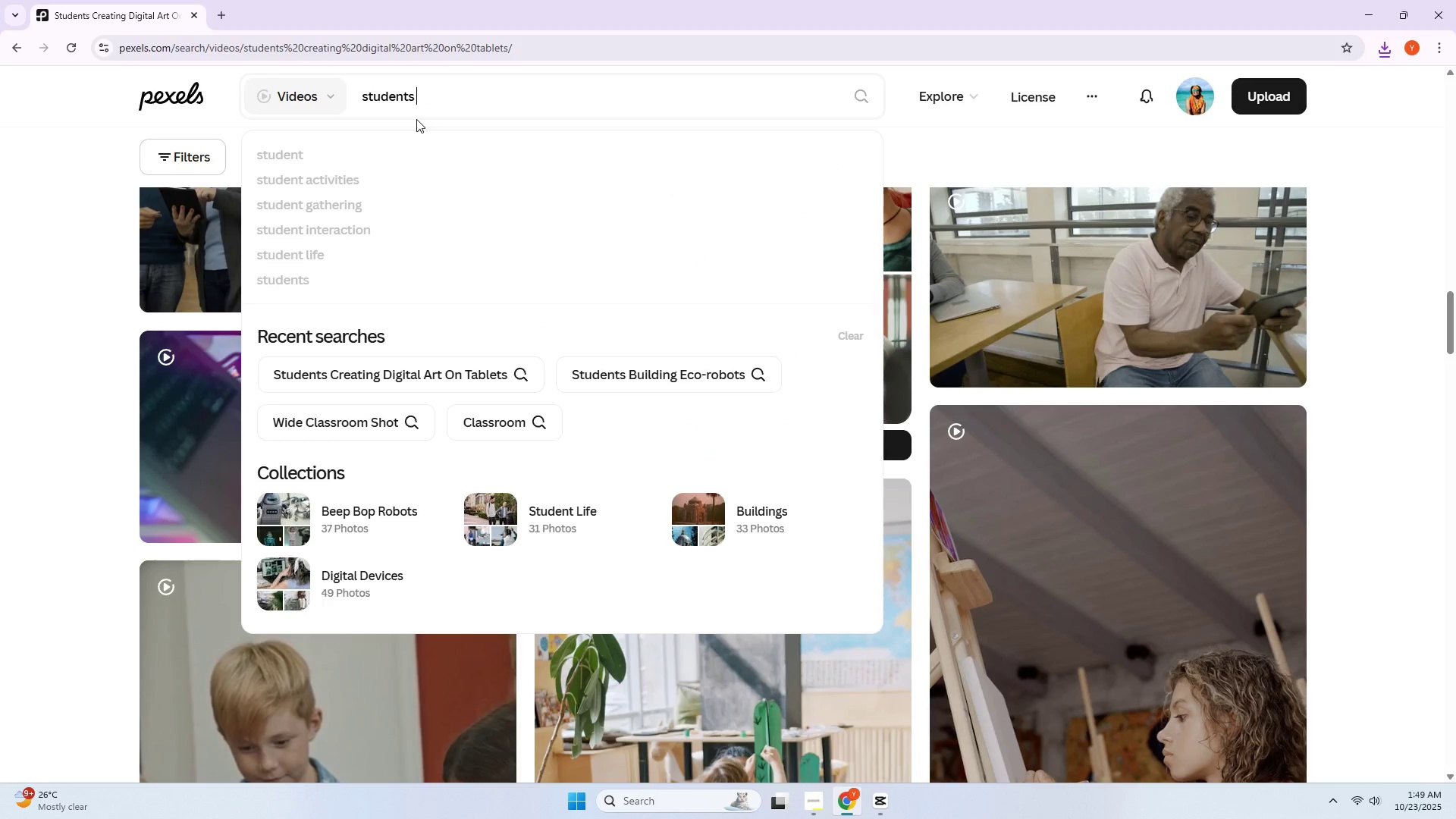 
type(pr)
key(Backspace)
type(ero)
key(Backspace)
type(forming pe)
key(Backspace)
type(or)
key(Backspace)
type(etry)
 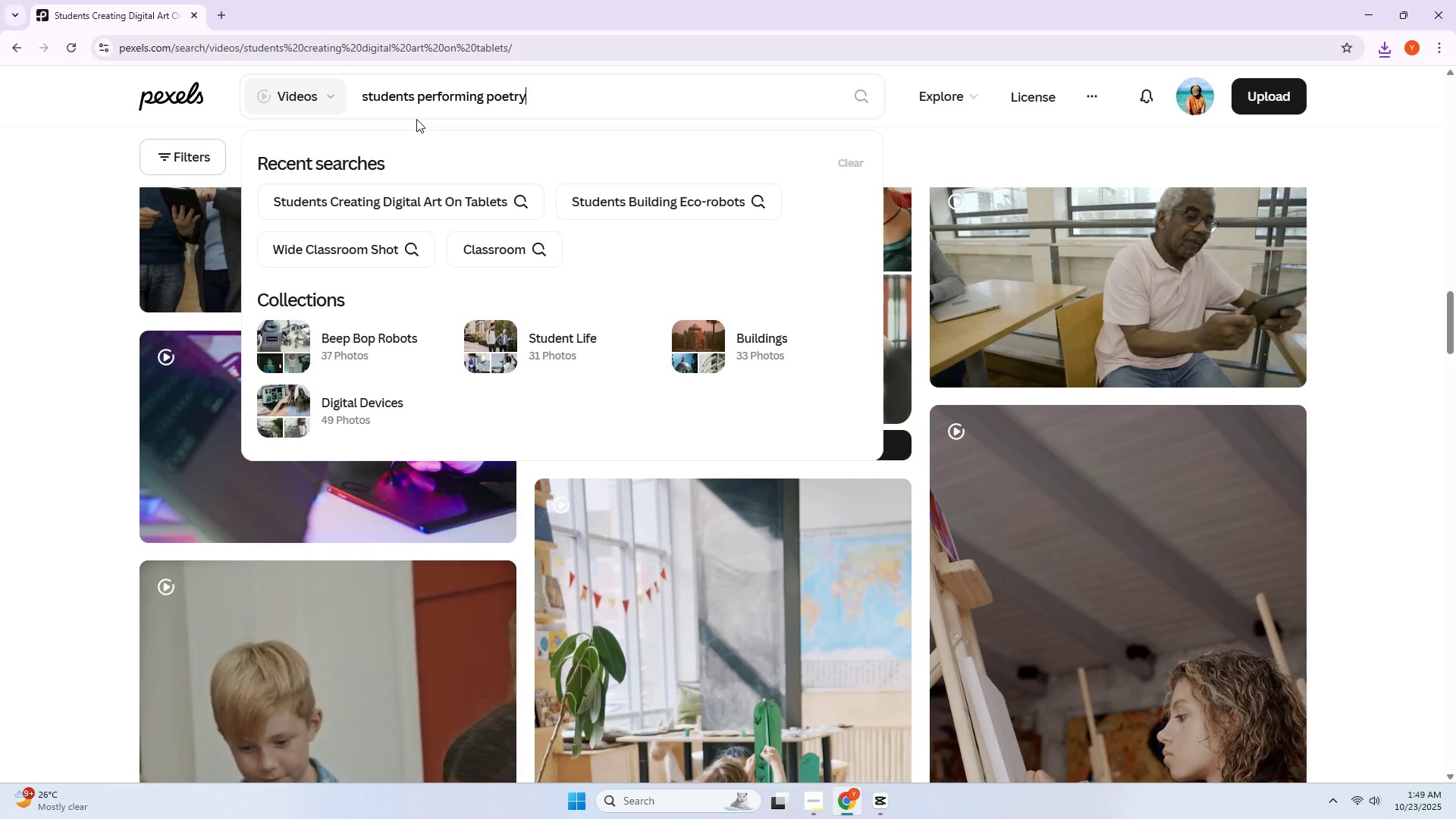 
key(Enter)
 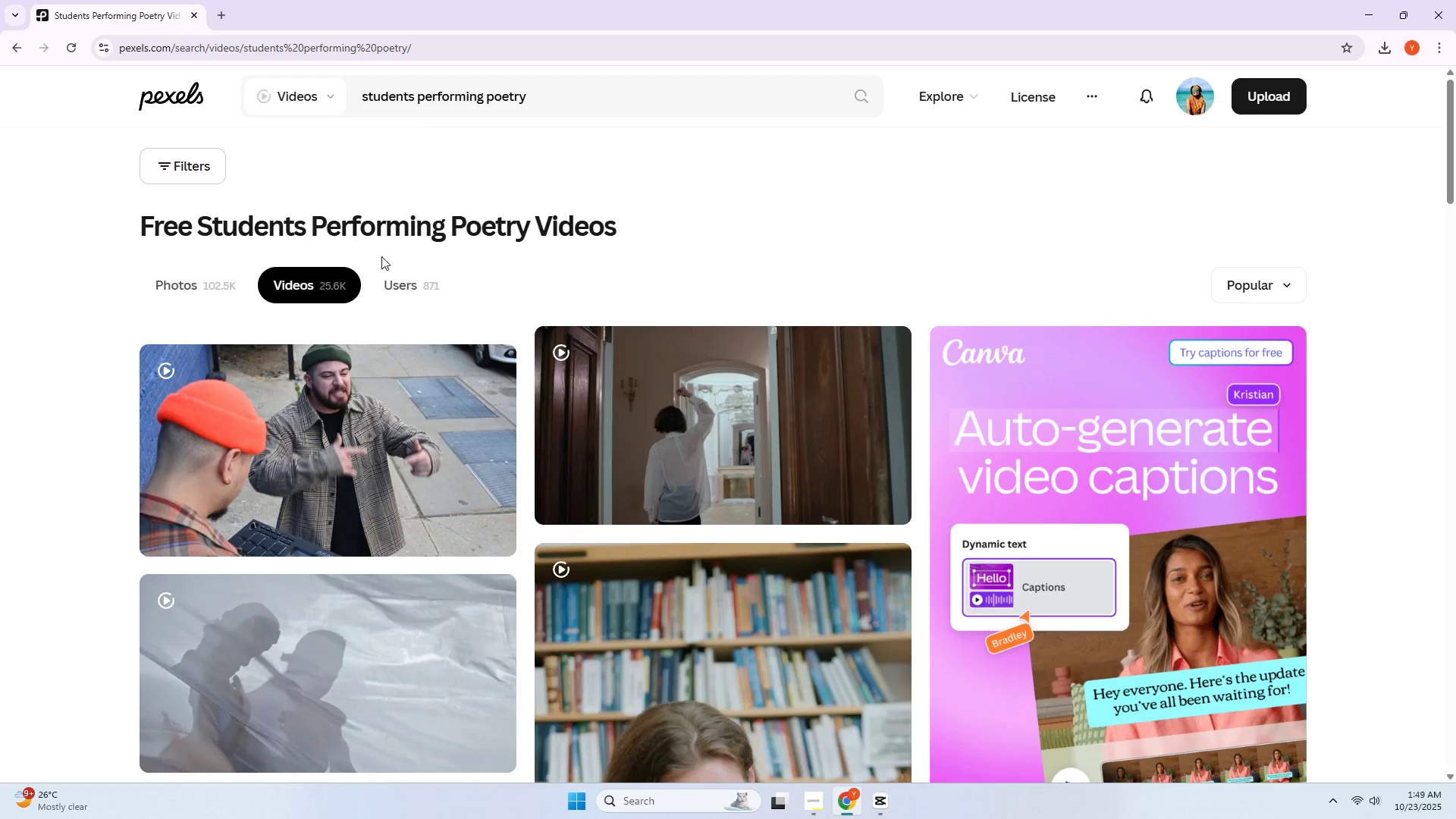 
scroll: coordinate [431, 263], scroll_direction: down, amount: 20.0
 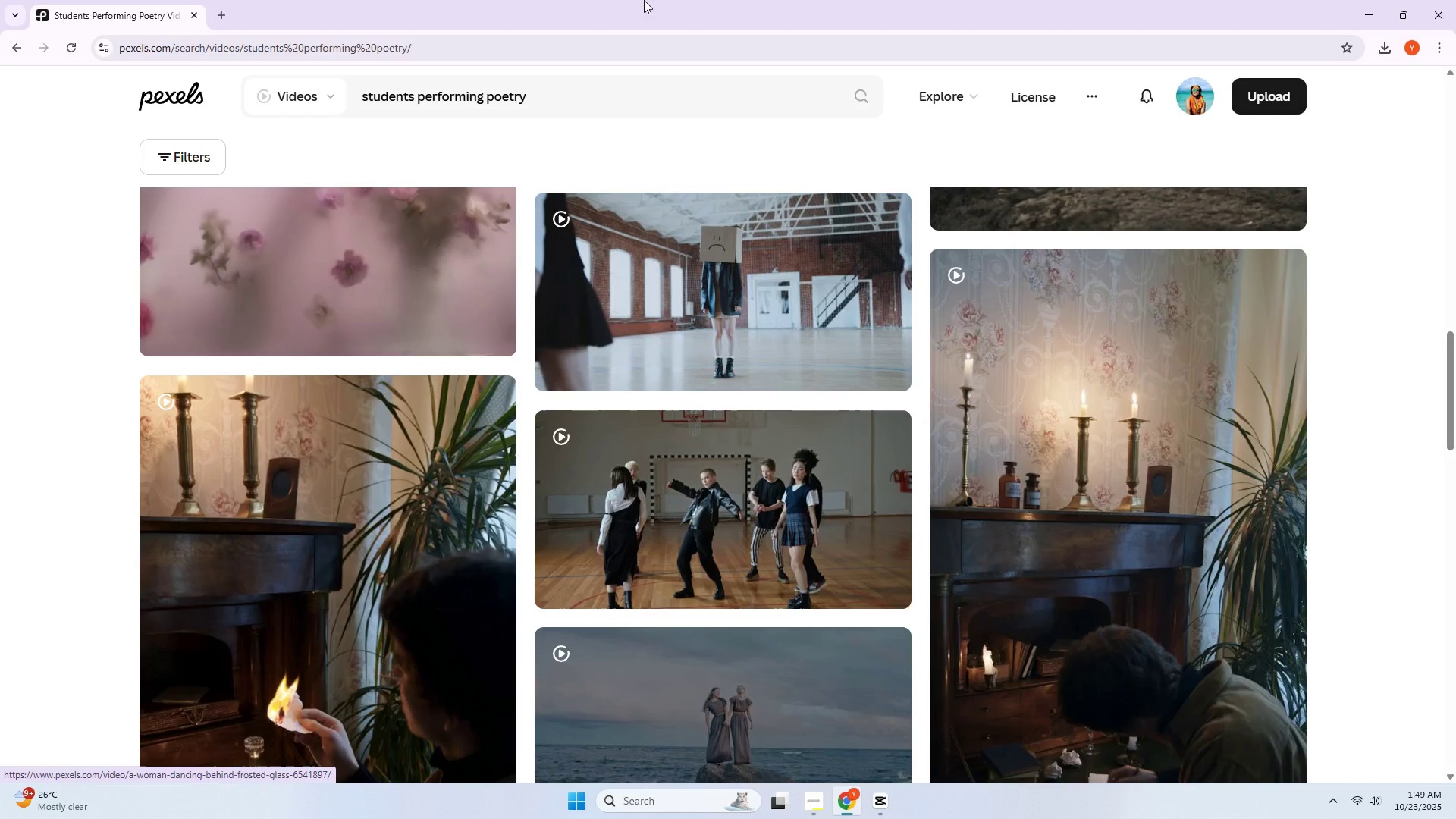 
left_click_drag(start_coordinate=[560, 93], to_coordinate=[417, 121])
 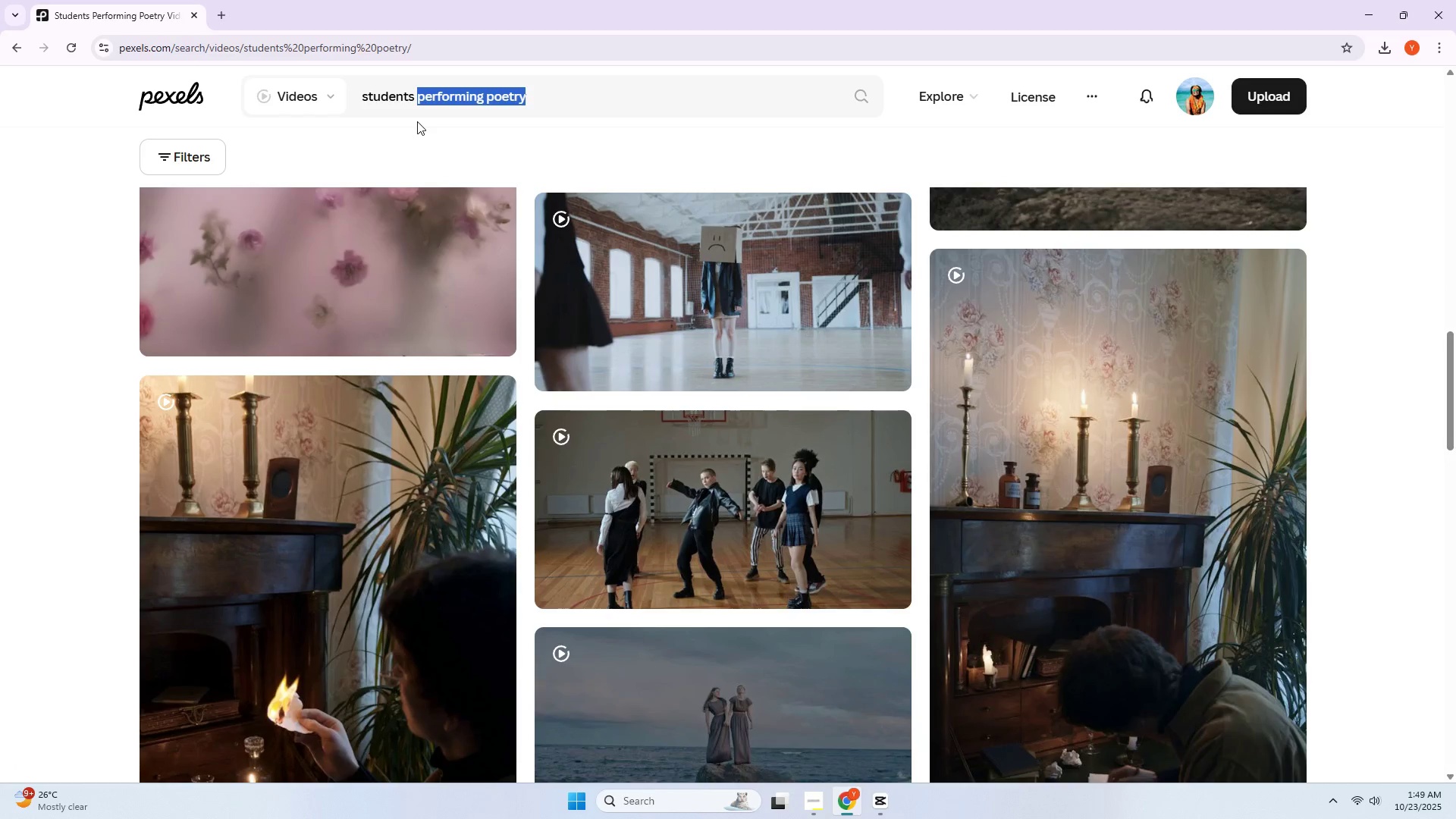 
left_click([417, 121])
 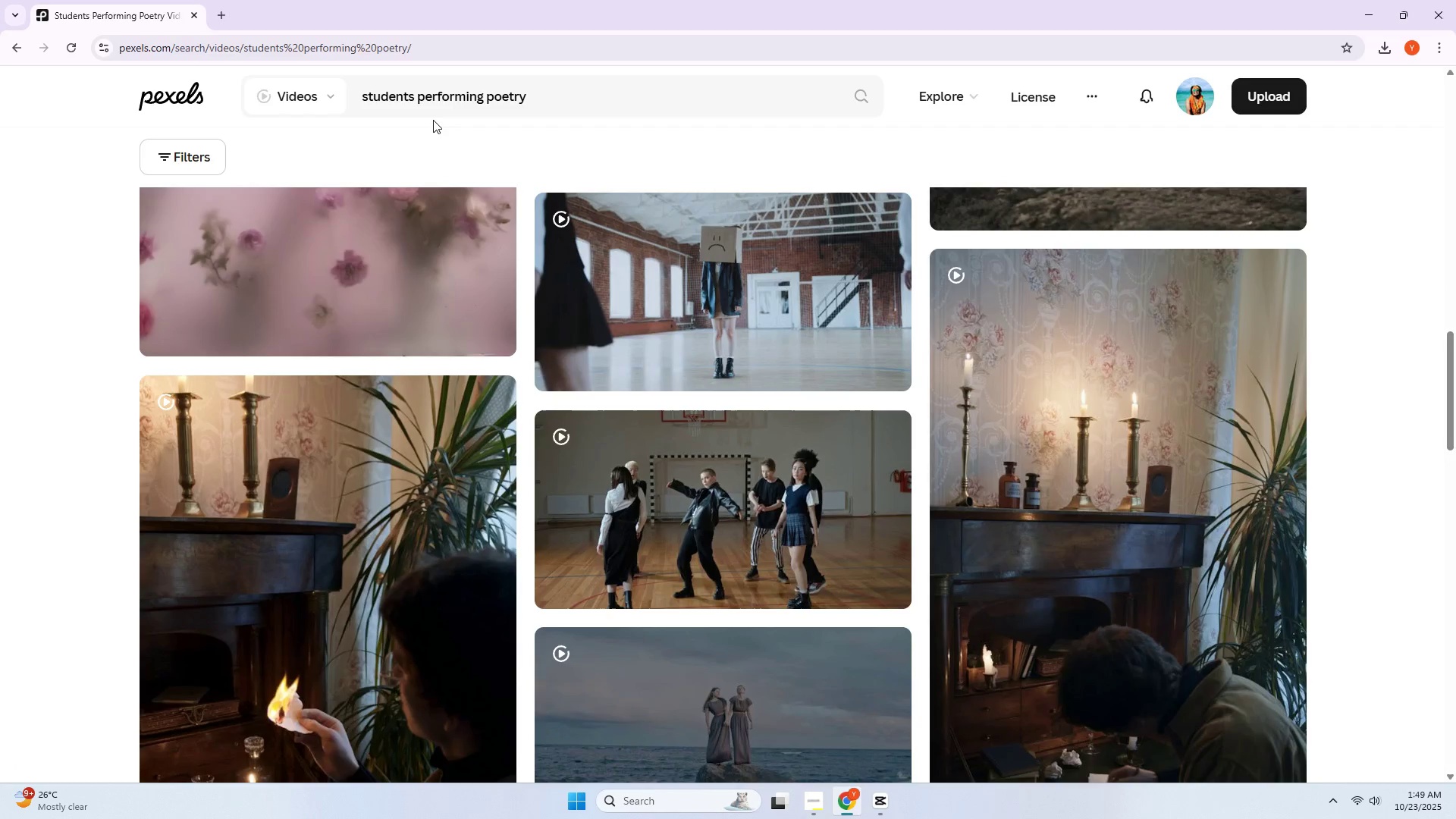 
type(minimini la)
key(Backspace)
key(Backspace)
type(plays)
 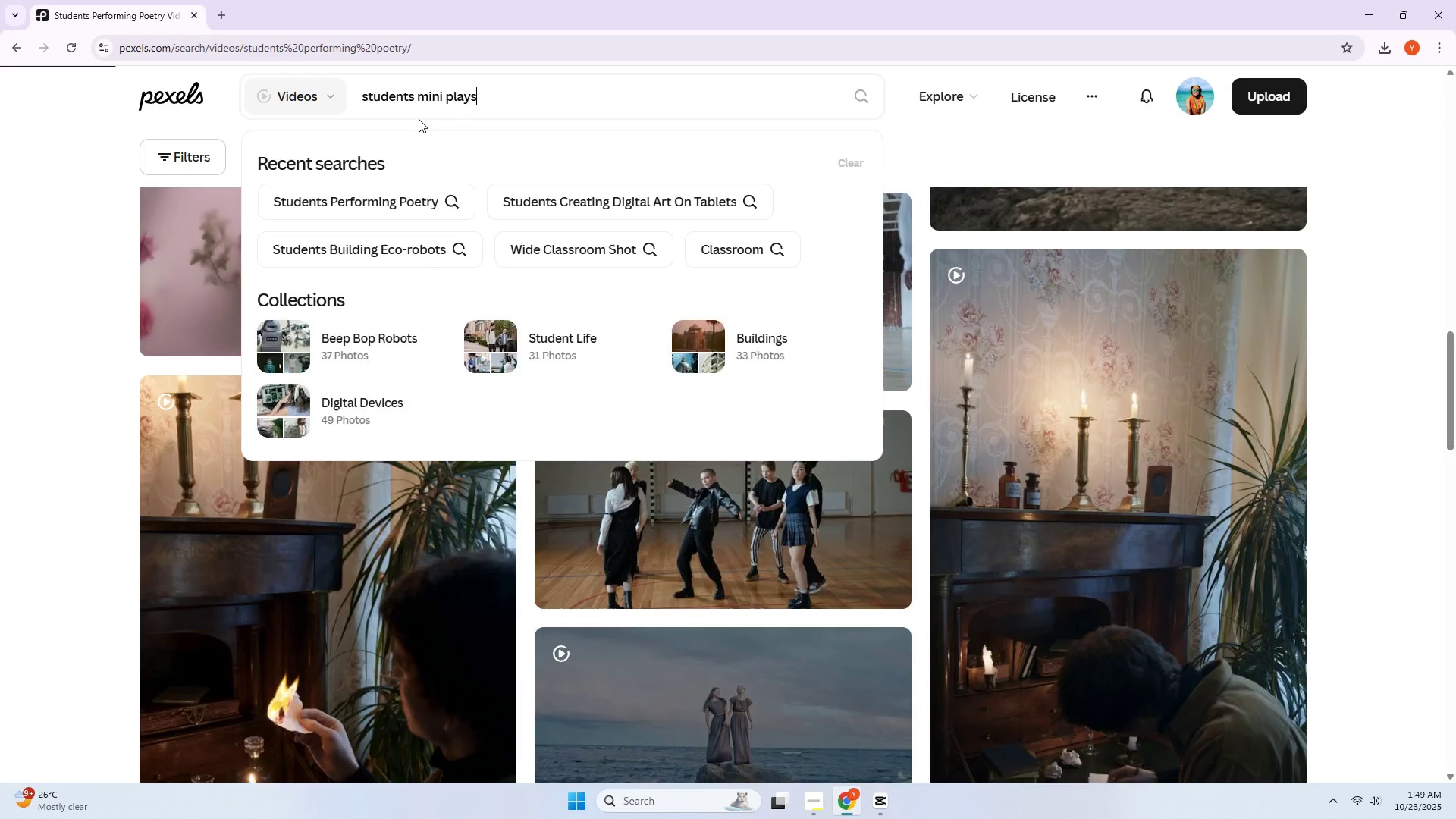 
left_click_drag(start_coordinate=[551, 108], to_coordinate=[419, 119])
 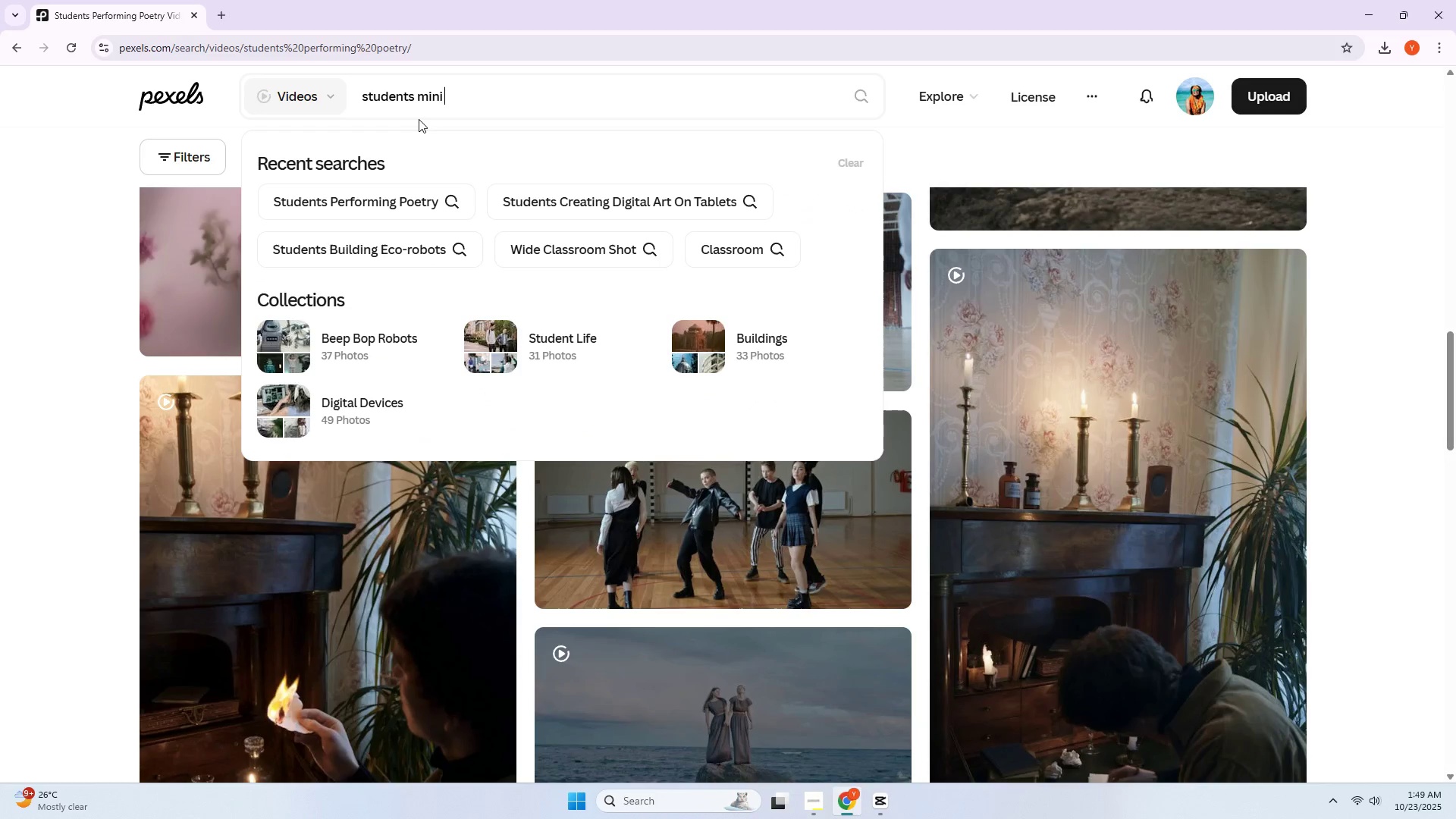 
key(Enter)
 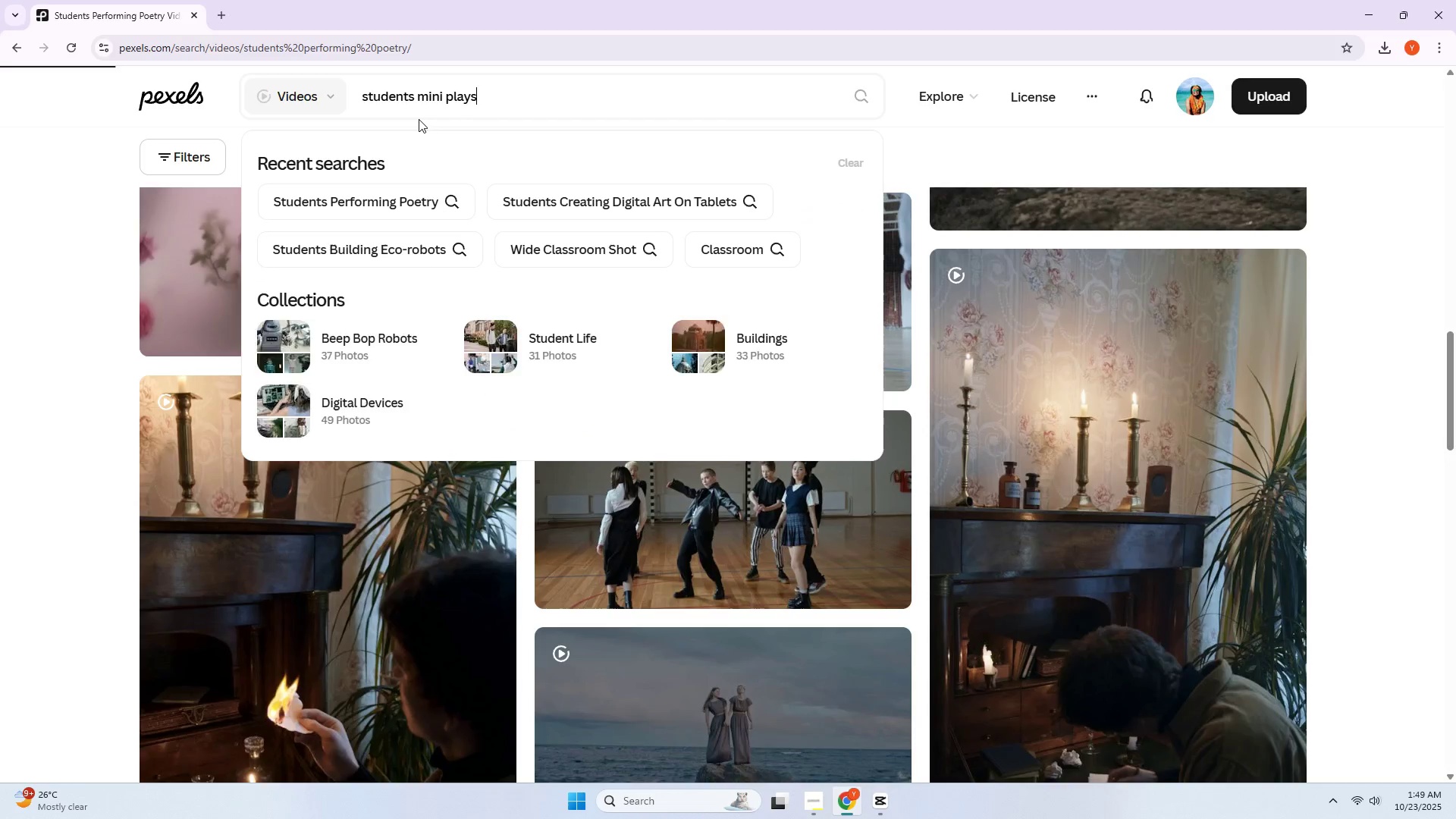 
key(Alt+AltLeft)
 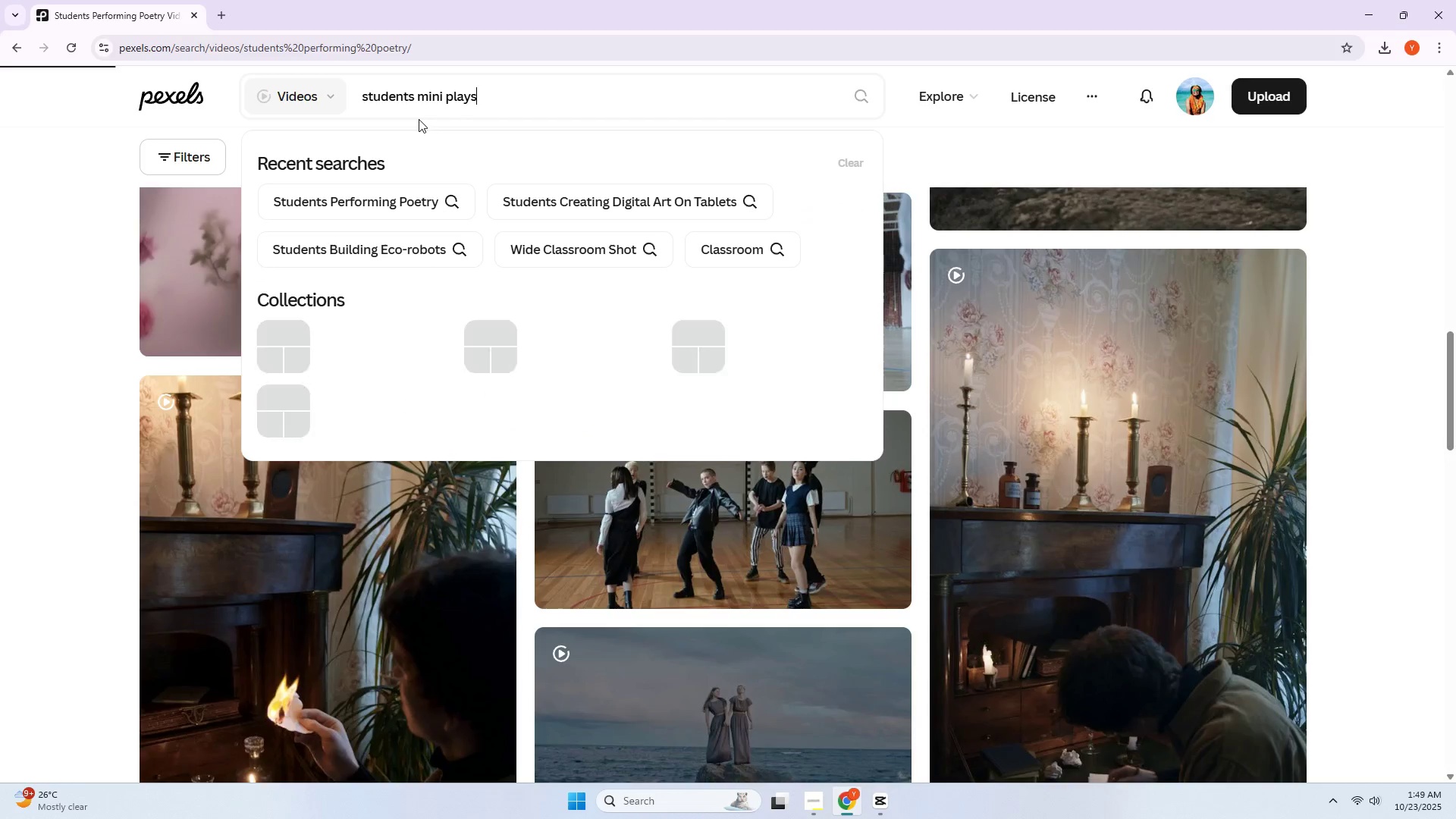 
key(Alt+Tab)